 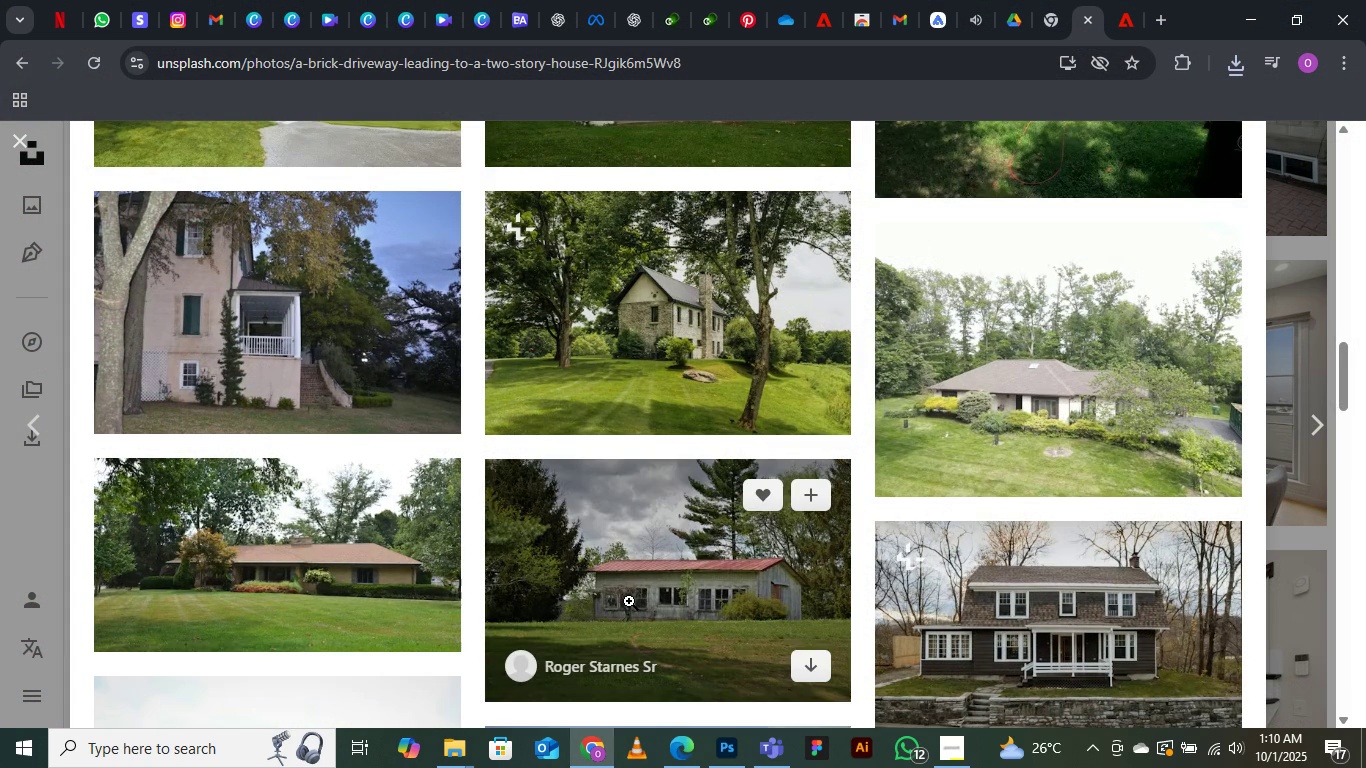 
scroll: coordinate [628, 601], scroll_direction: down, amount: 5.0
 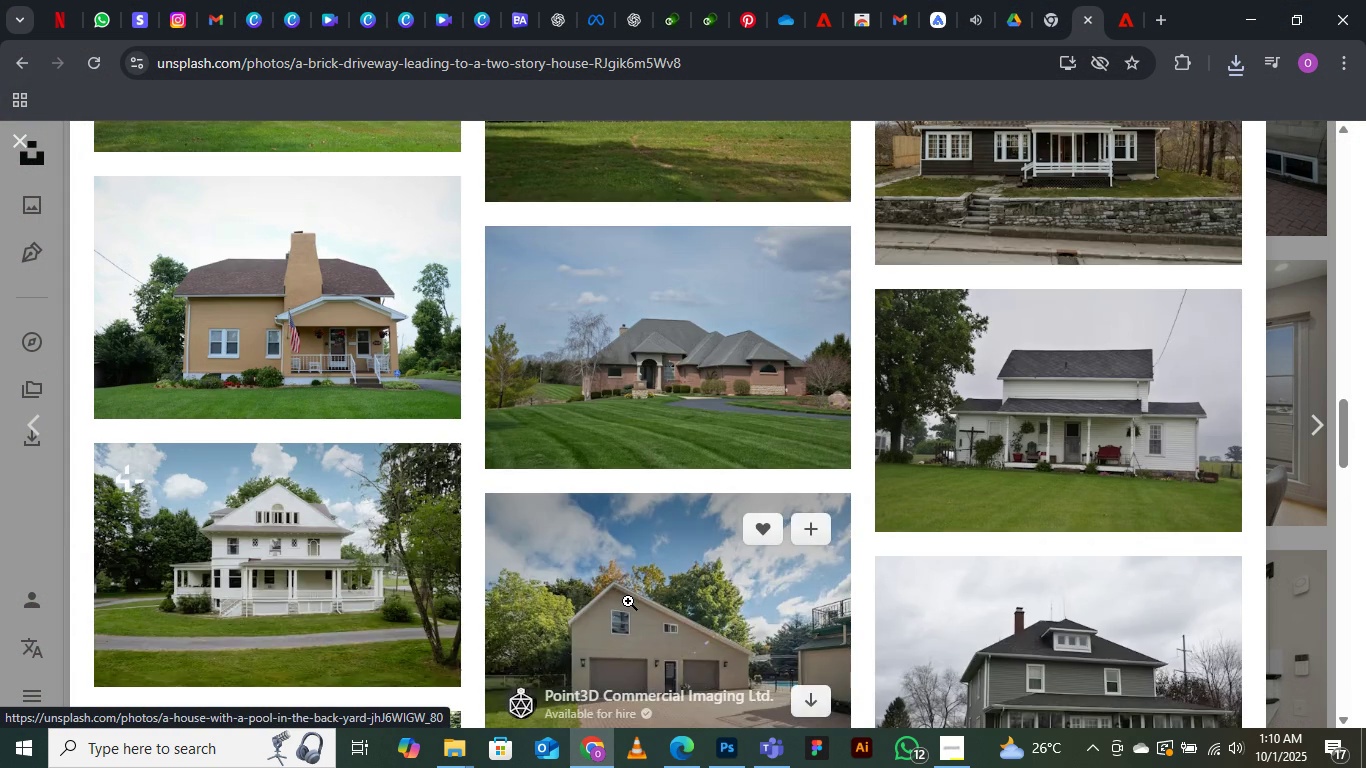 
scroll: coordinate [628, 601], scroll_direction: up, amount: 2.0
 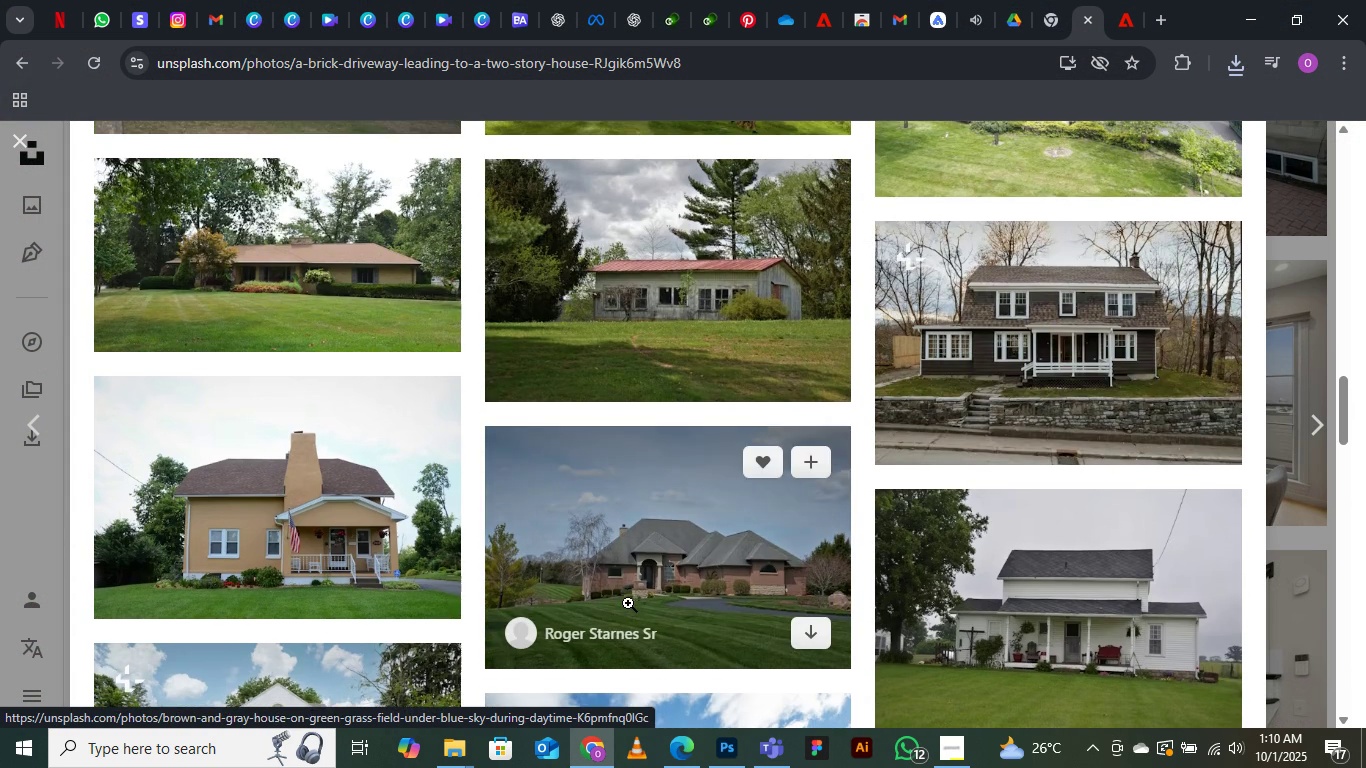 
scroll: coordinate [628, 603], scroll_direction: down, amount: 7.0
 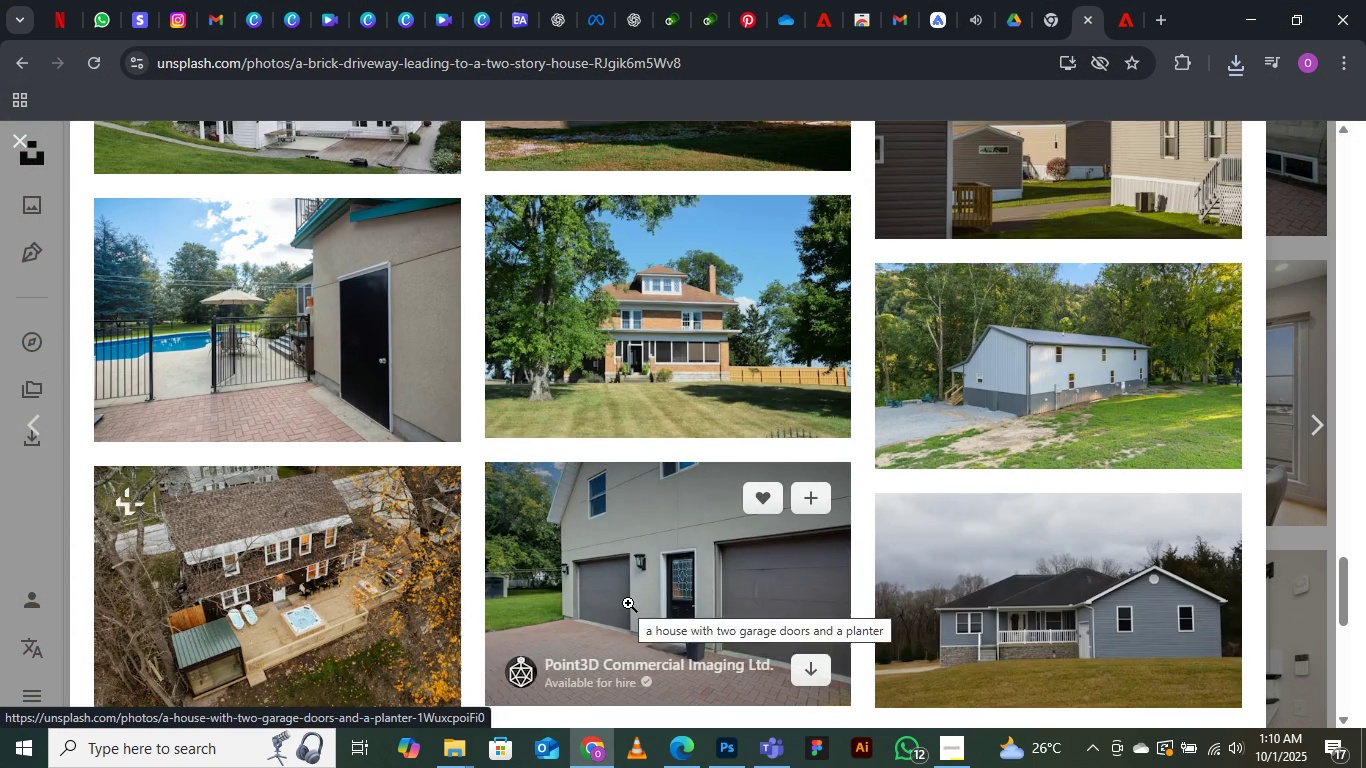 
scroll: coordinate [623, 605], scroll_direction: up, amount: 3.0
 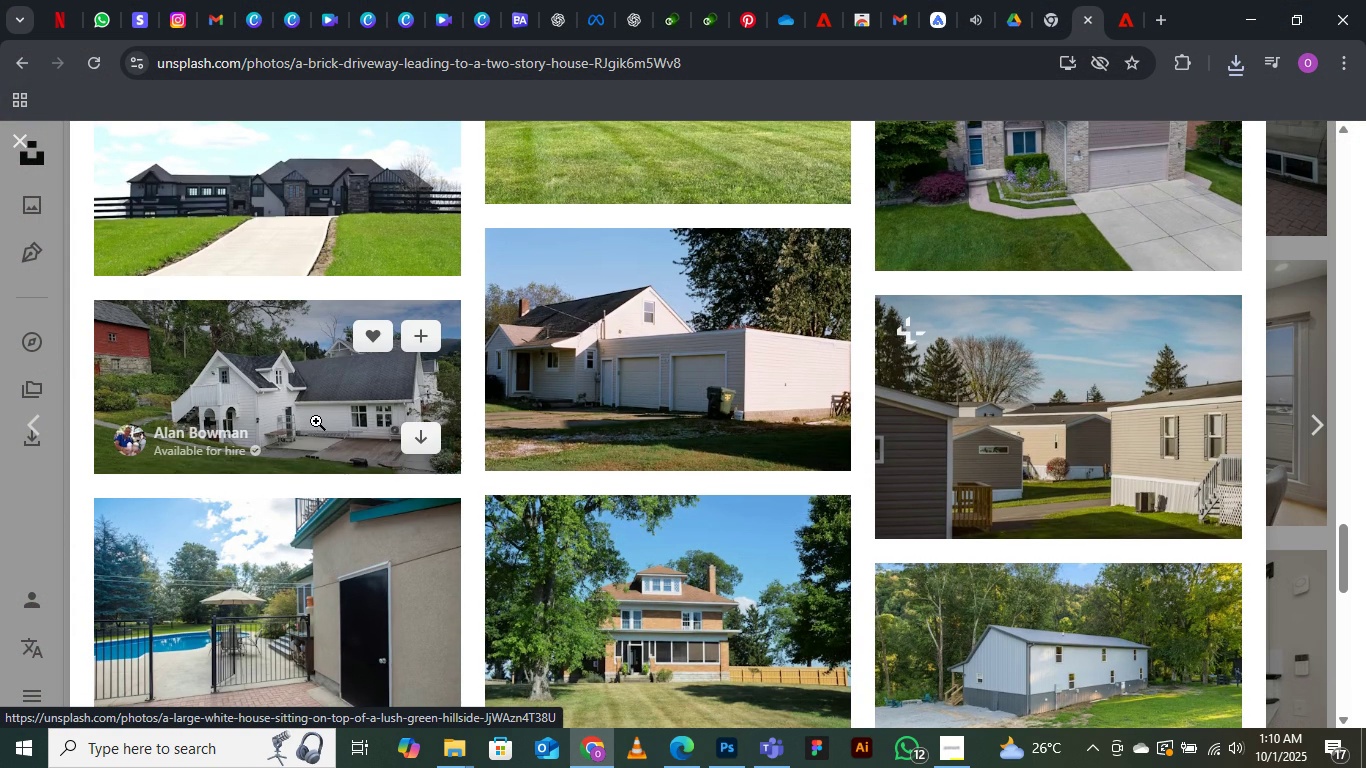 
scroll: coordinate [360, 485], scroll_direction: down, amount: 6.0
 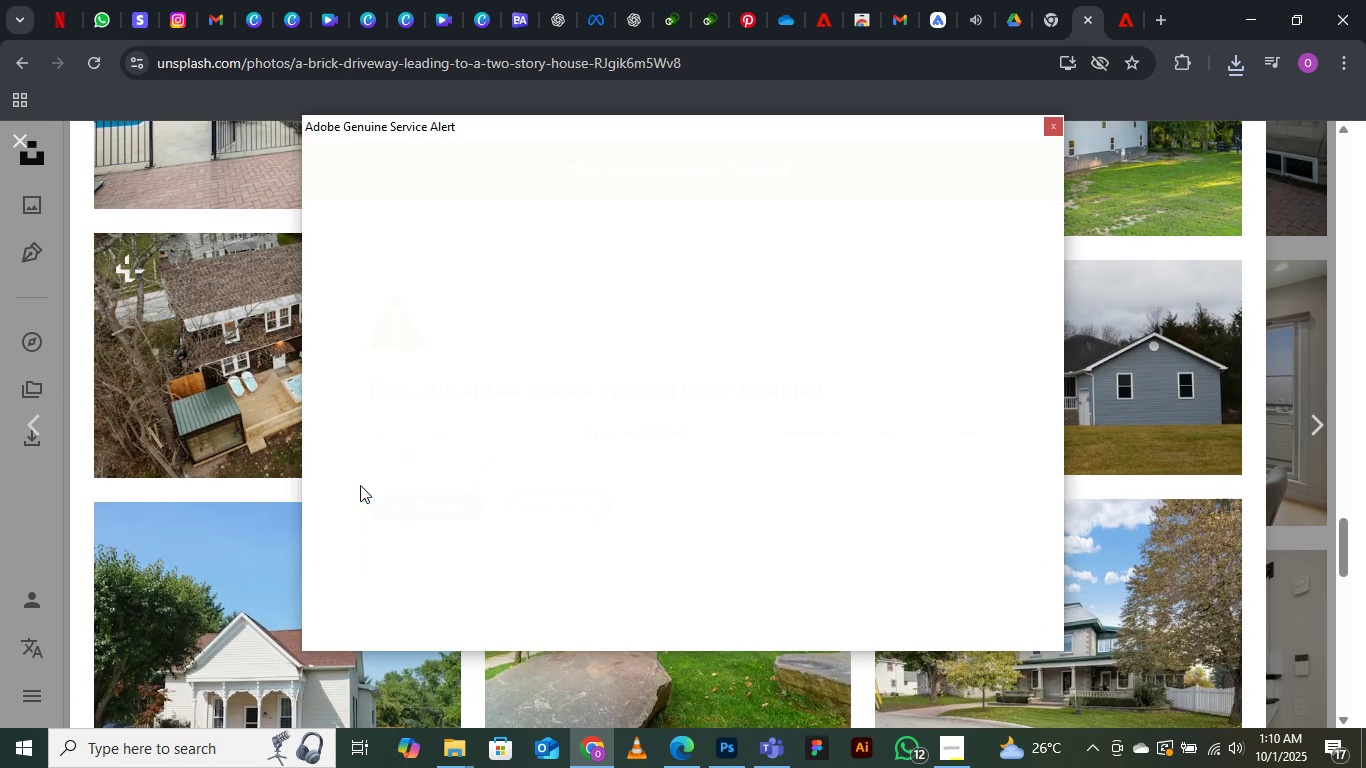 
scroll: coordinate [264, 445], scroll_direction: up, amount: 9.0
 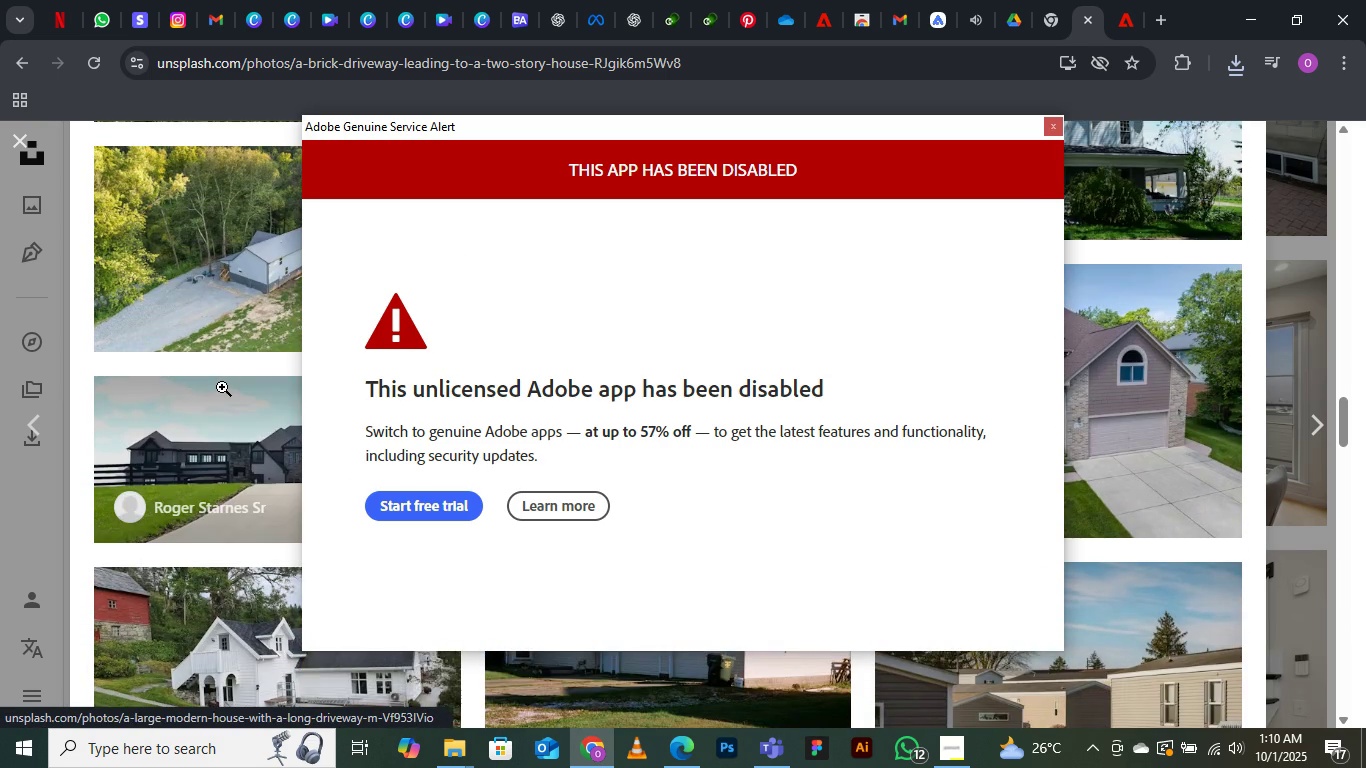 
left_click([222, 387])